 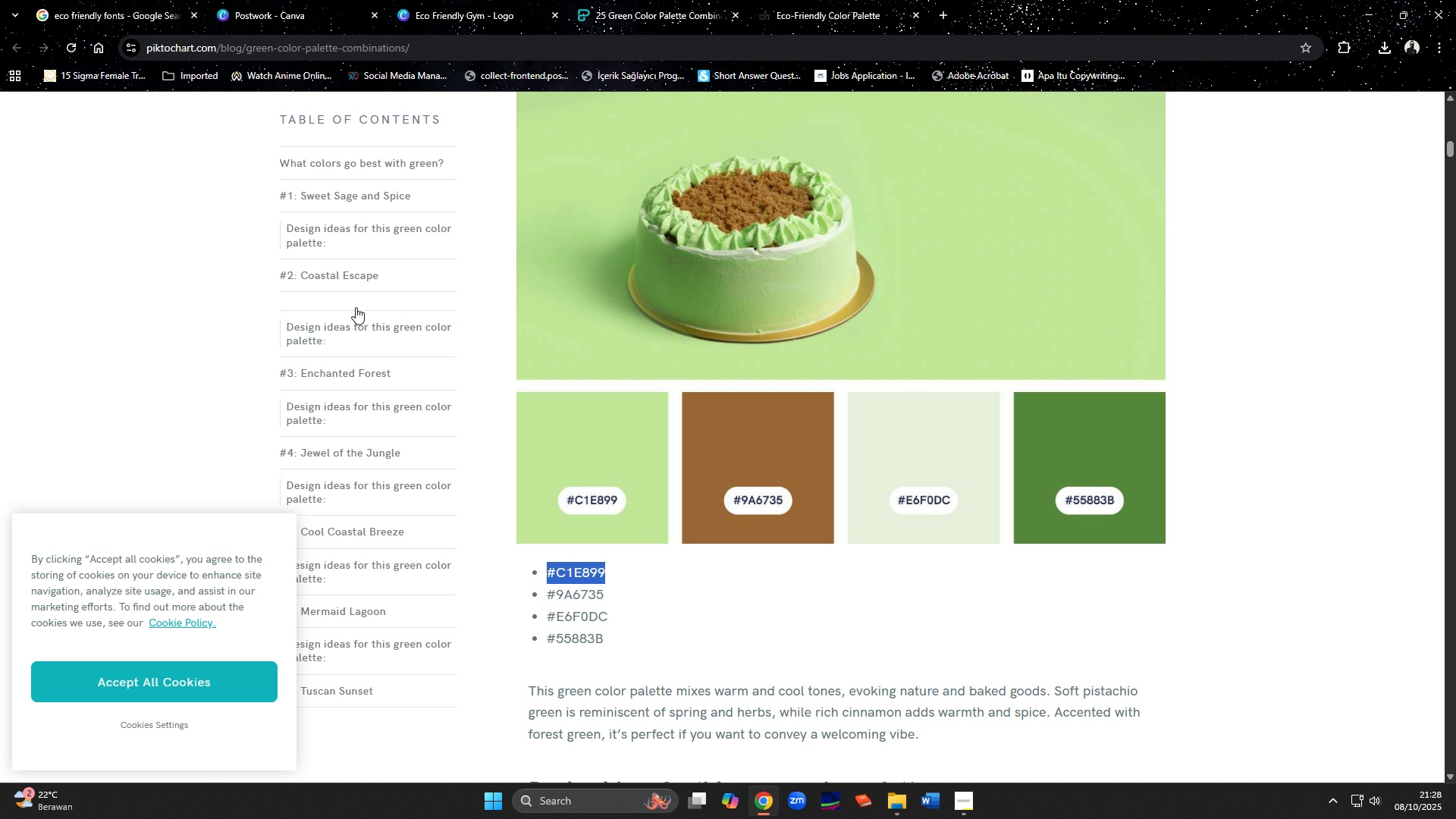 
left_click([519, 0])
 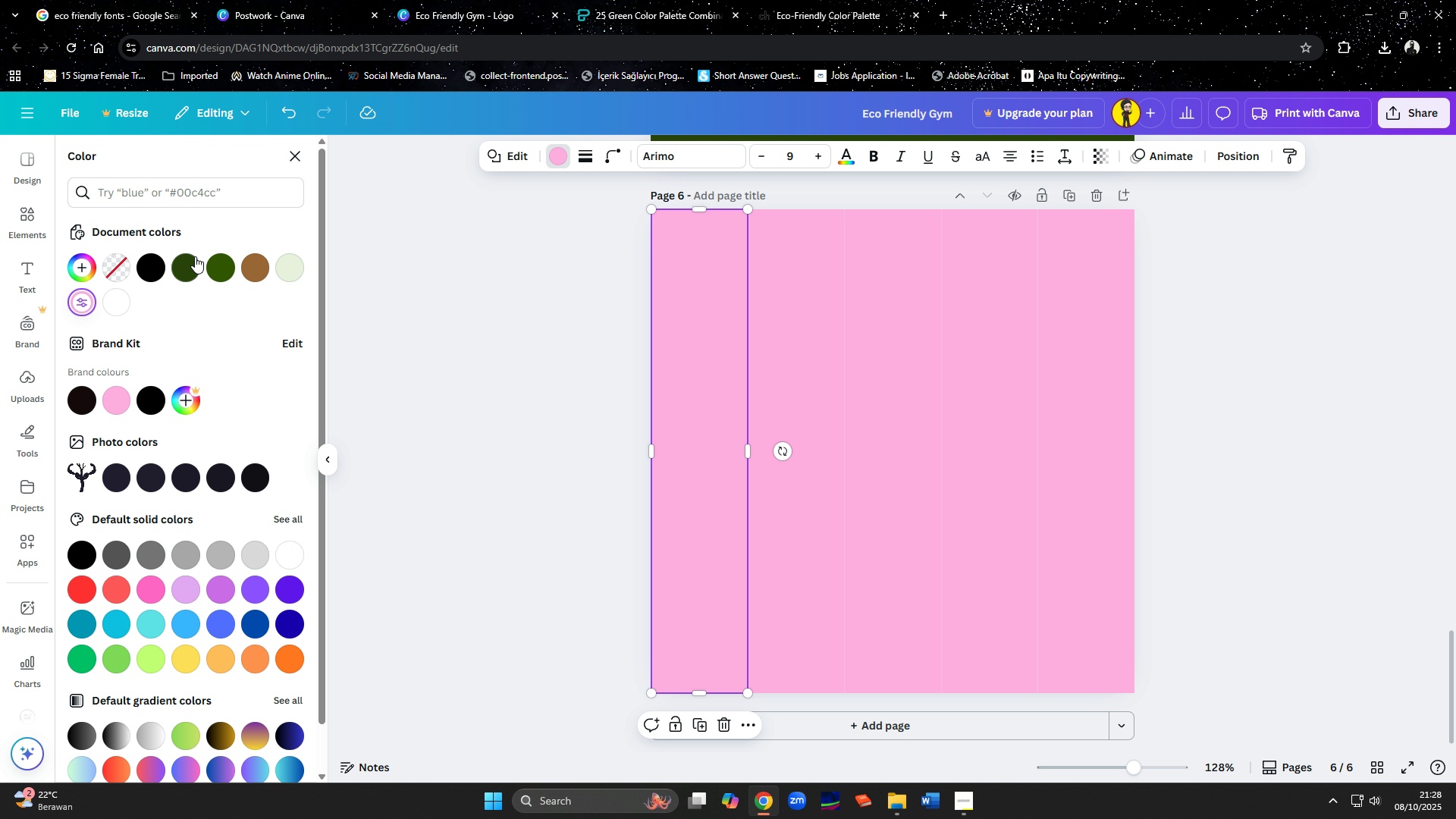 
mouse_move([268, 277])
 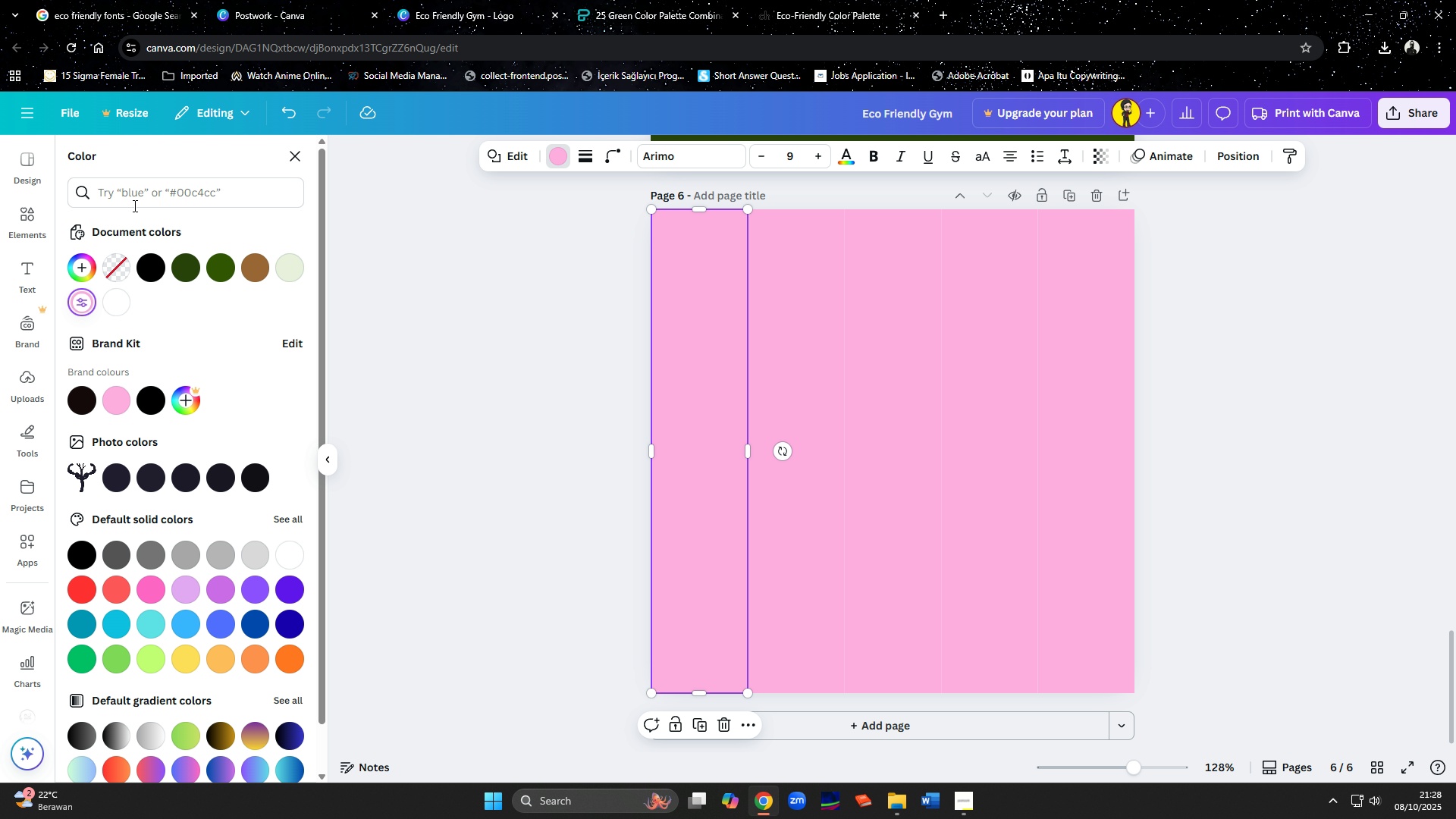 
left_click([133, 196])
 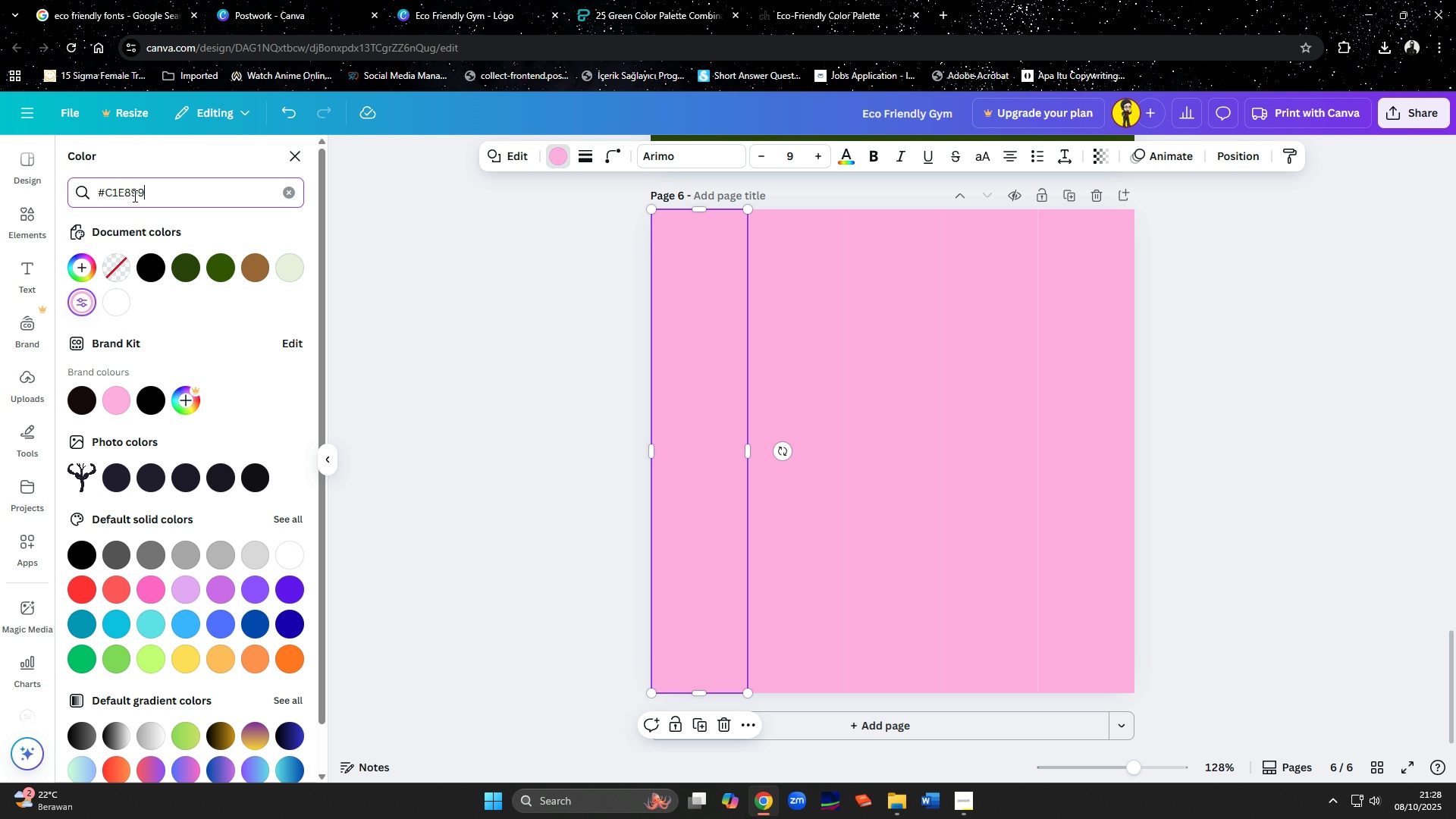 
key(Control+ControlLeft)
 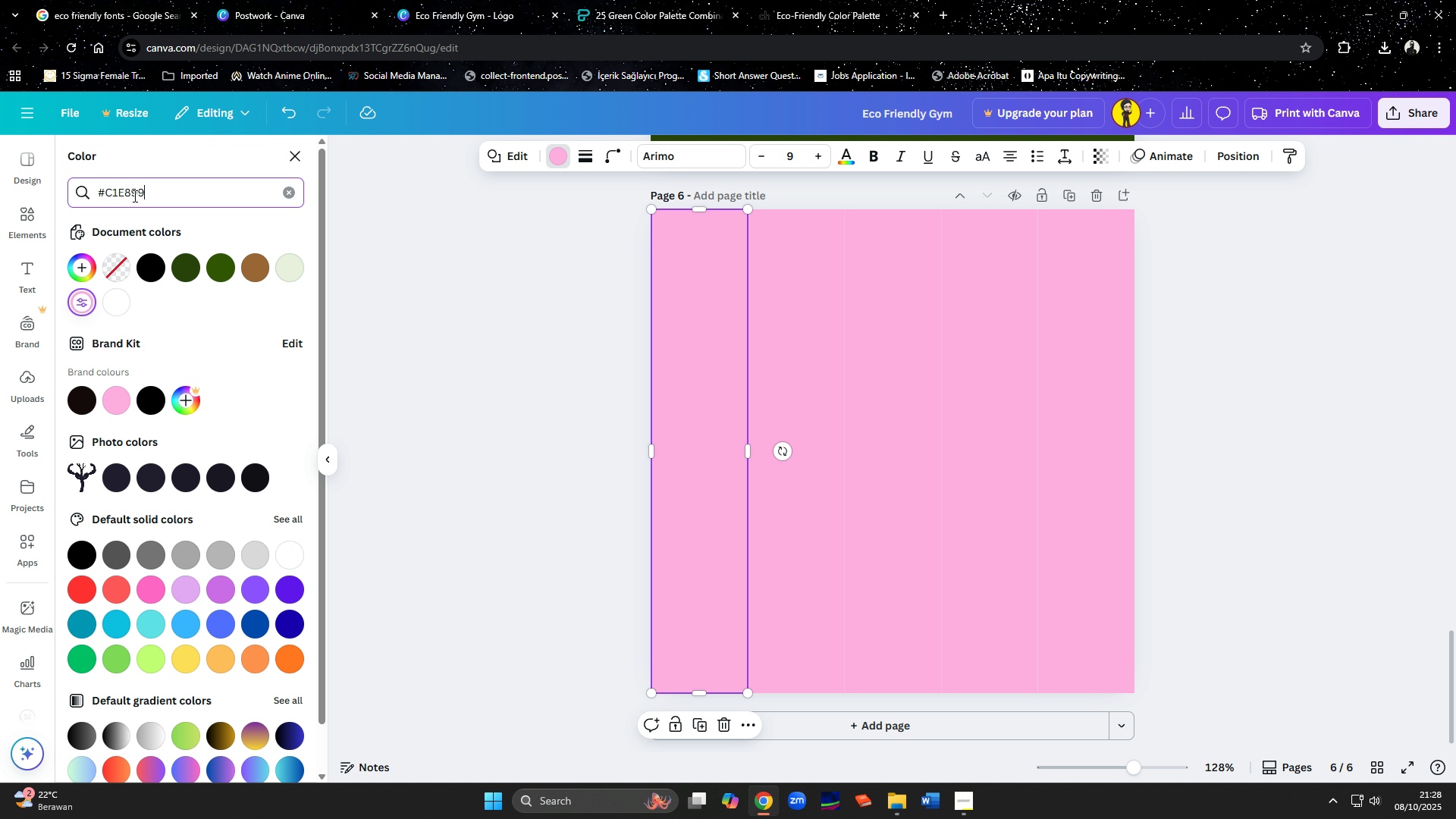 
key(Control+V)
 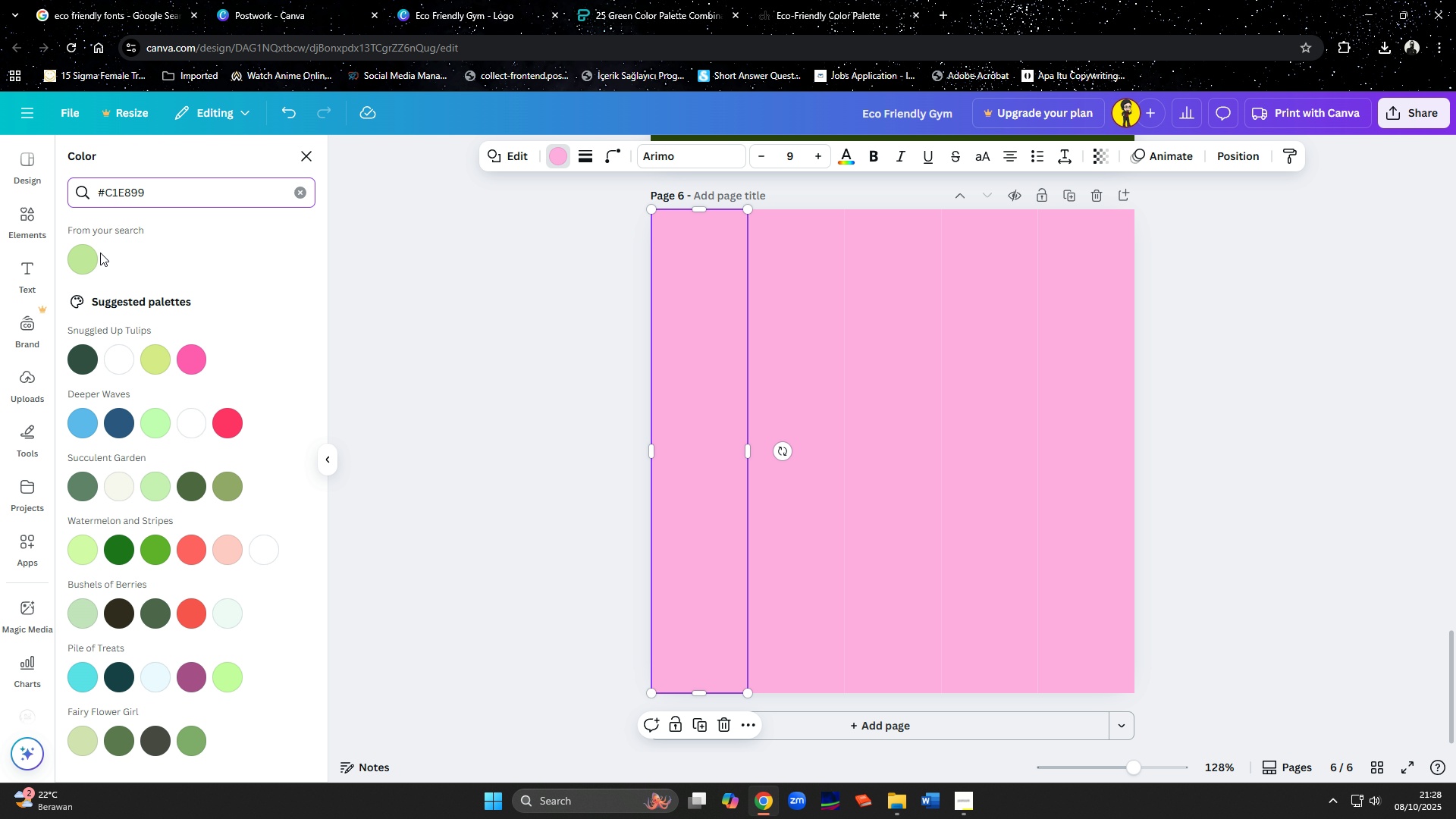 
left_click([87, 263])
 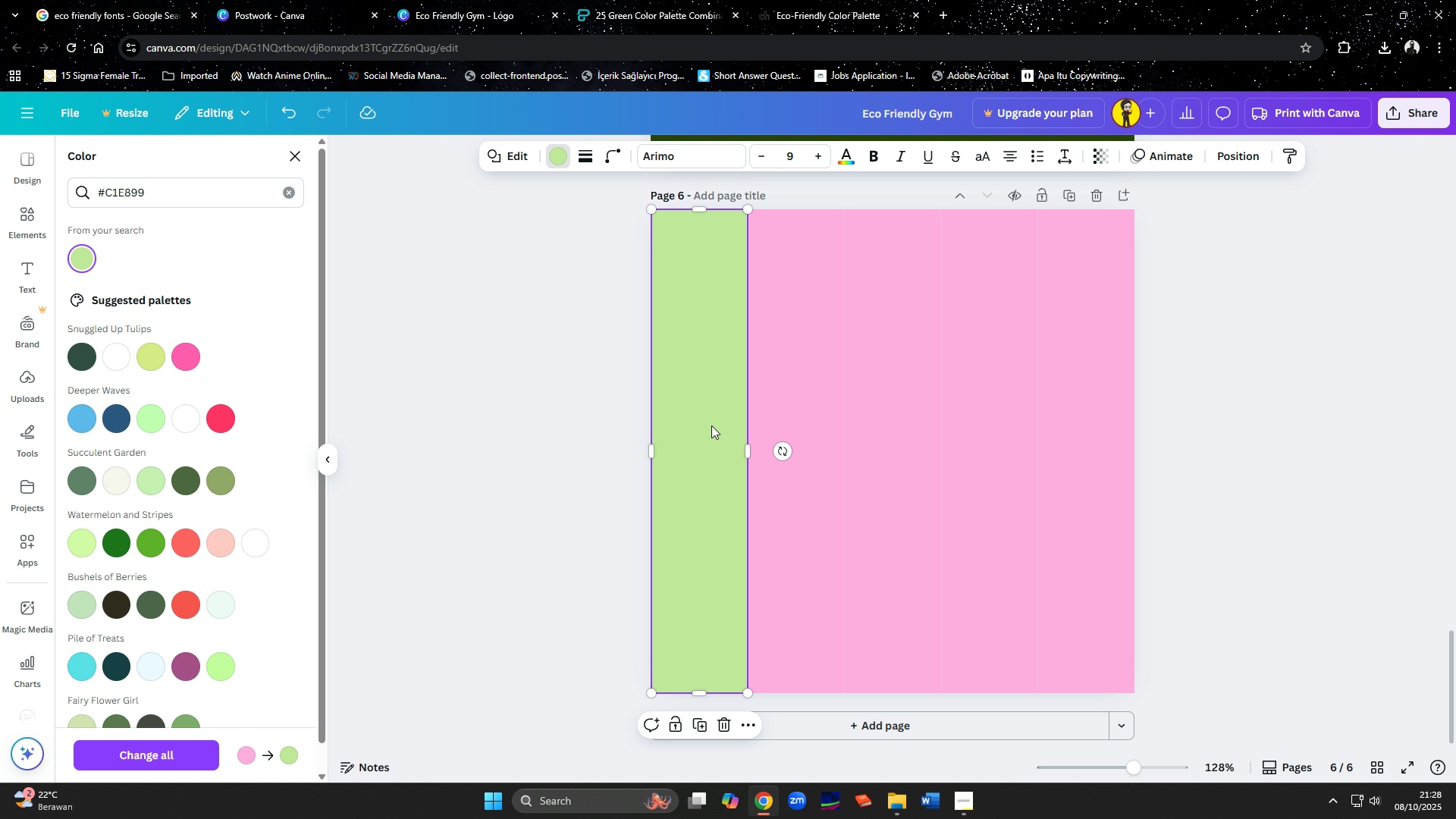 
left_click([673, 447])